 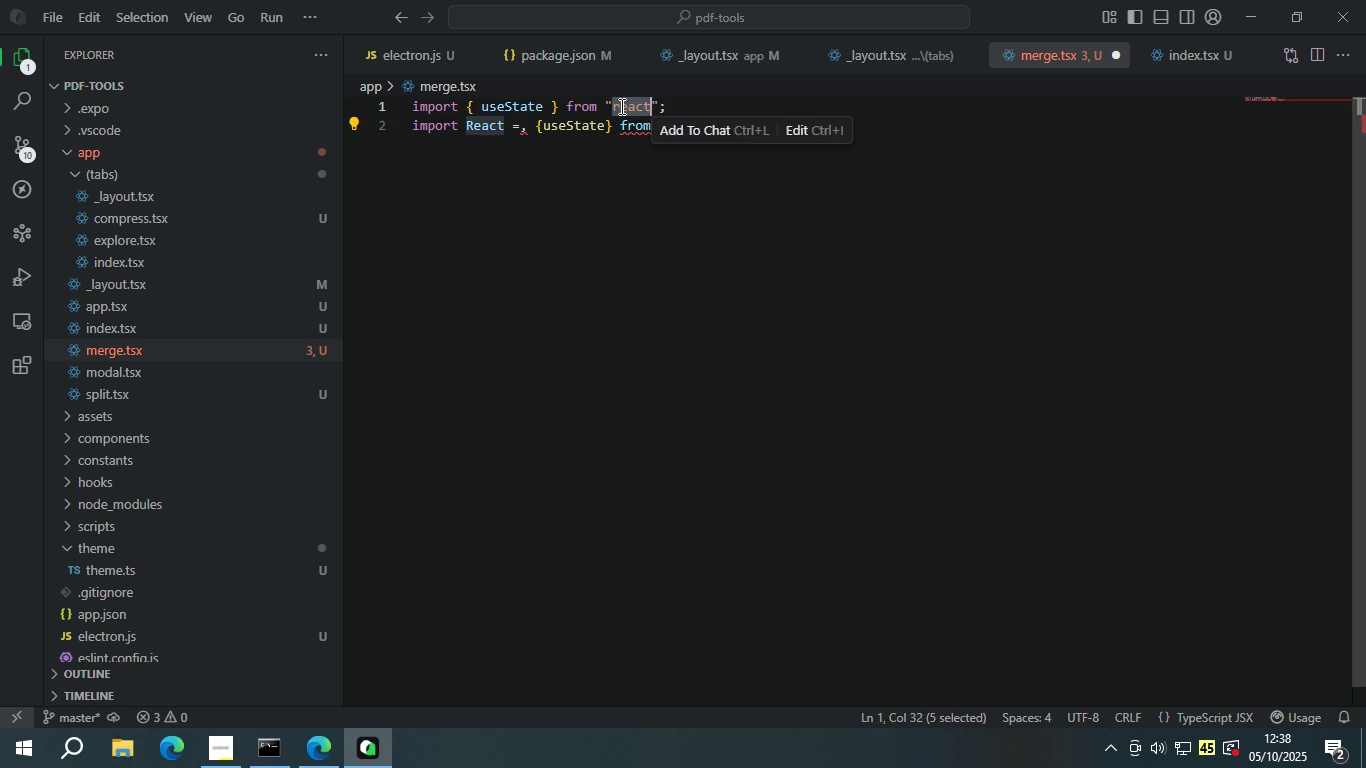 
triple_click([620, 106])
 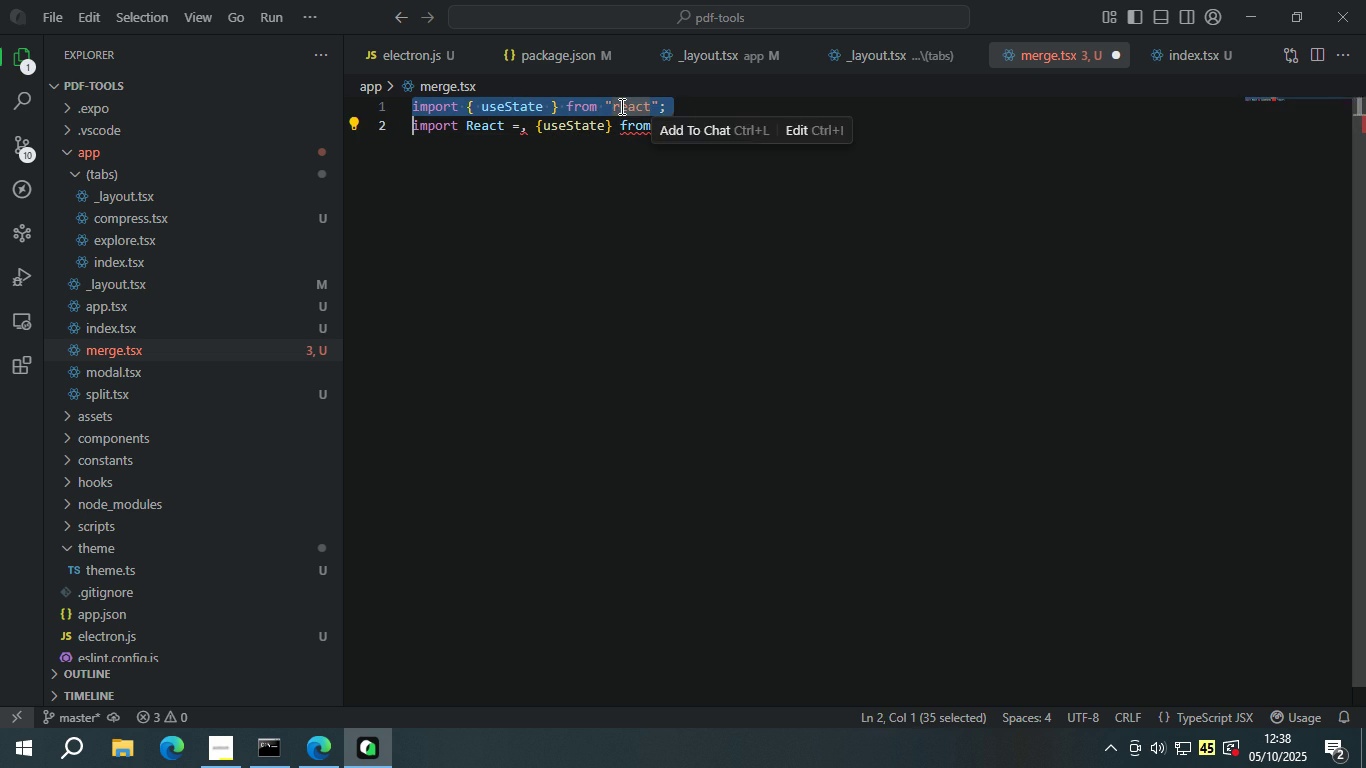 
triple_click([620, 106])
 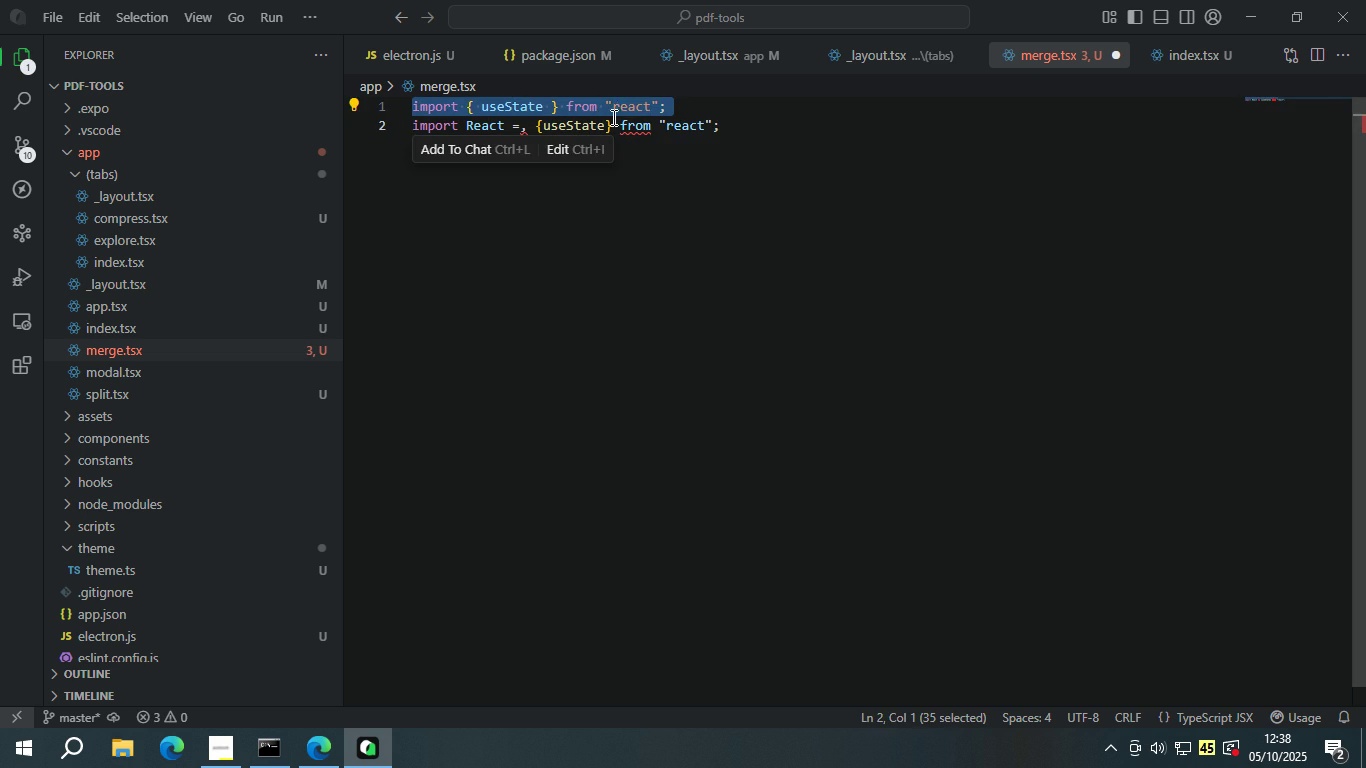 
key(Backspace)
 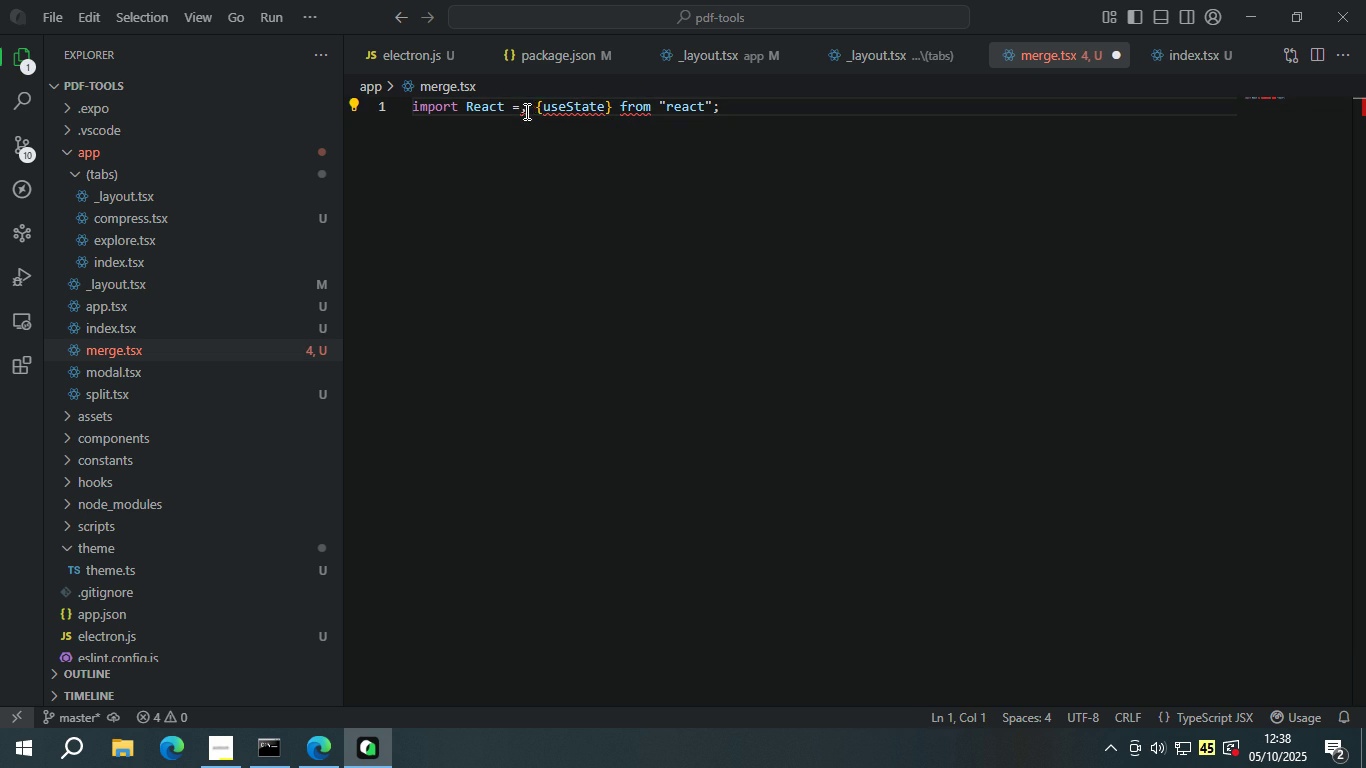 
left_click([528, 111])
 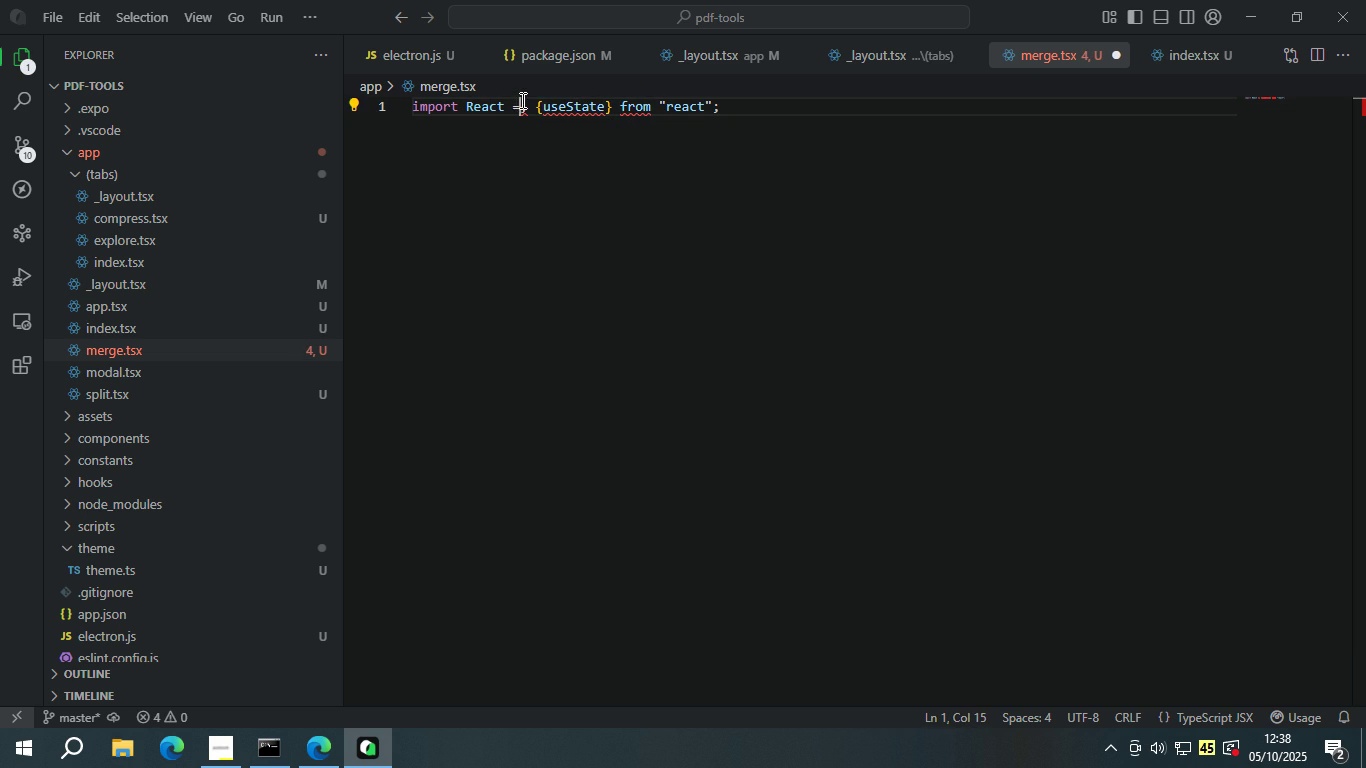 
left_click([521, 100])
 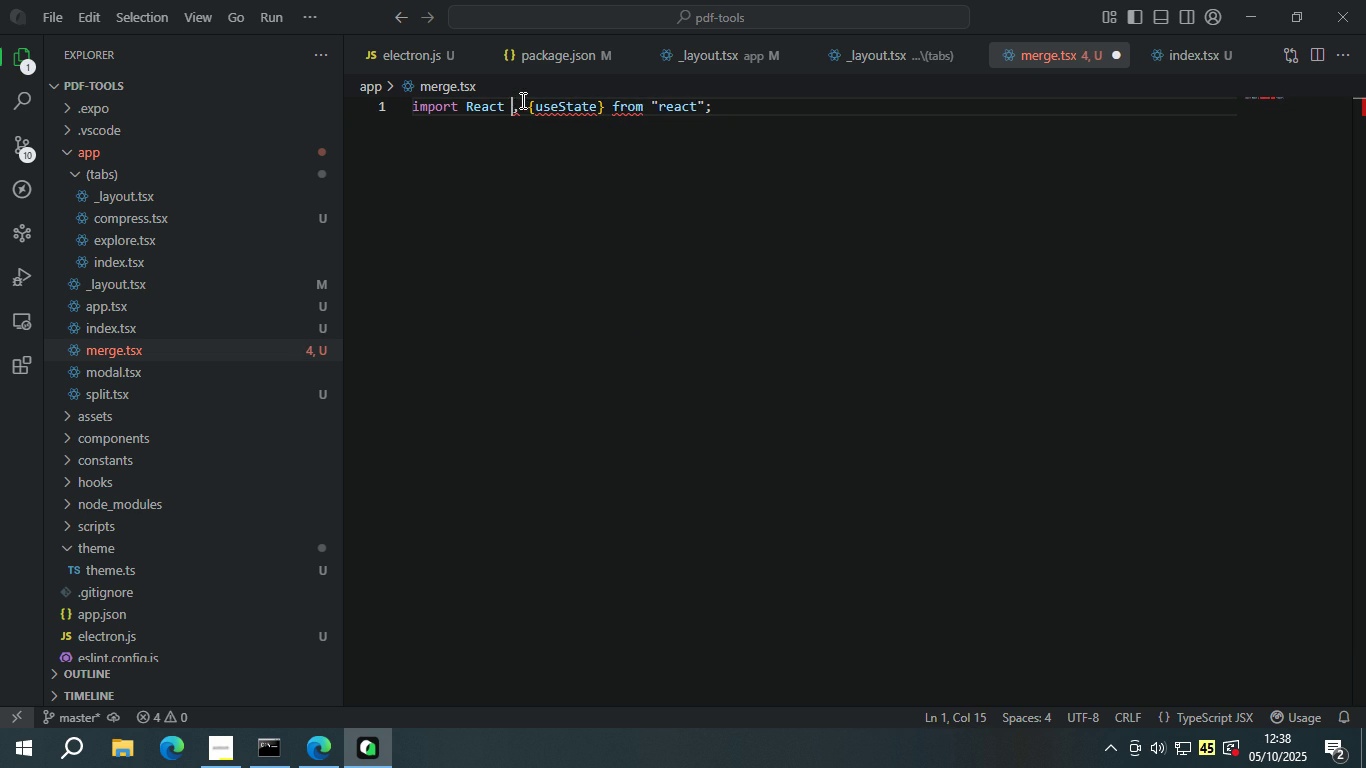 
key(Backspace)
 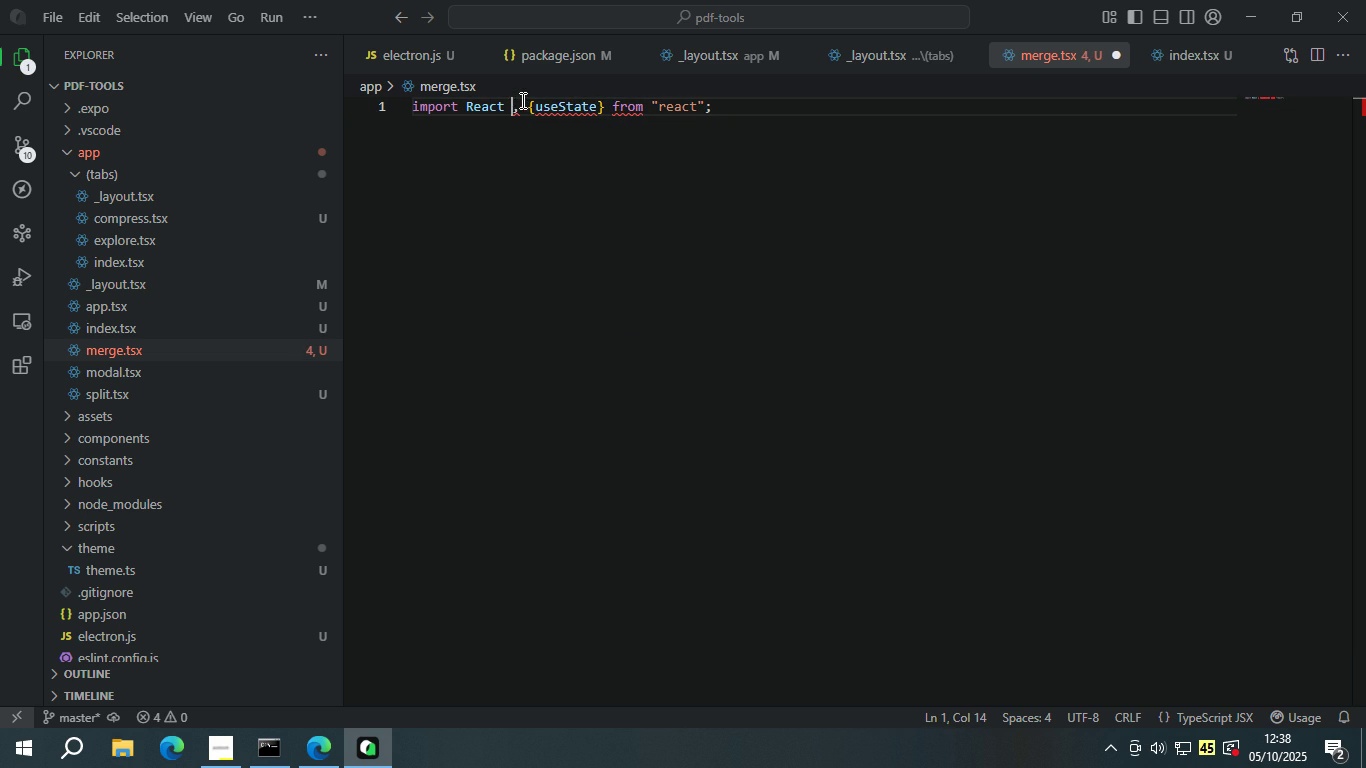 
key(Backspace)